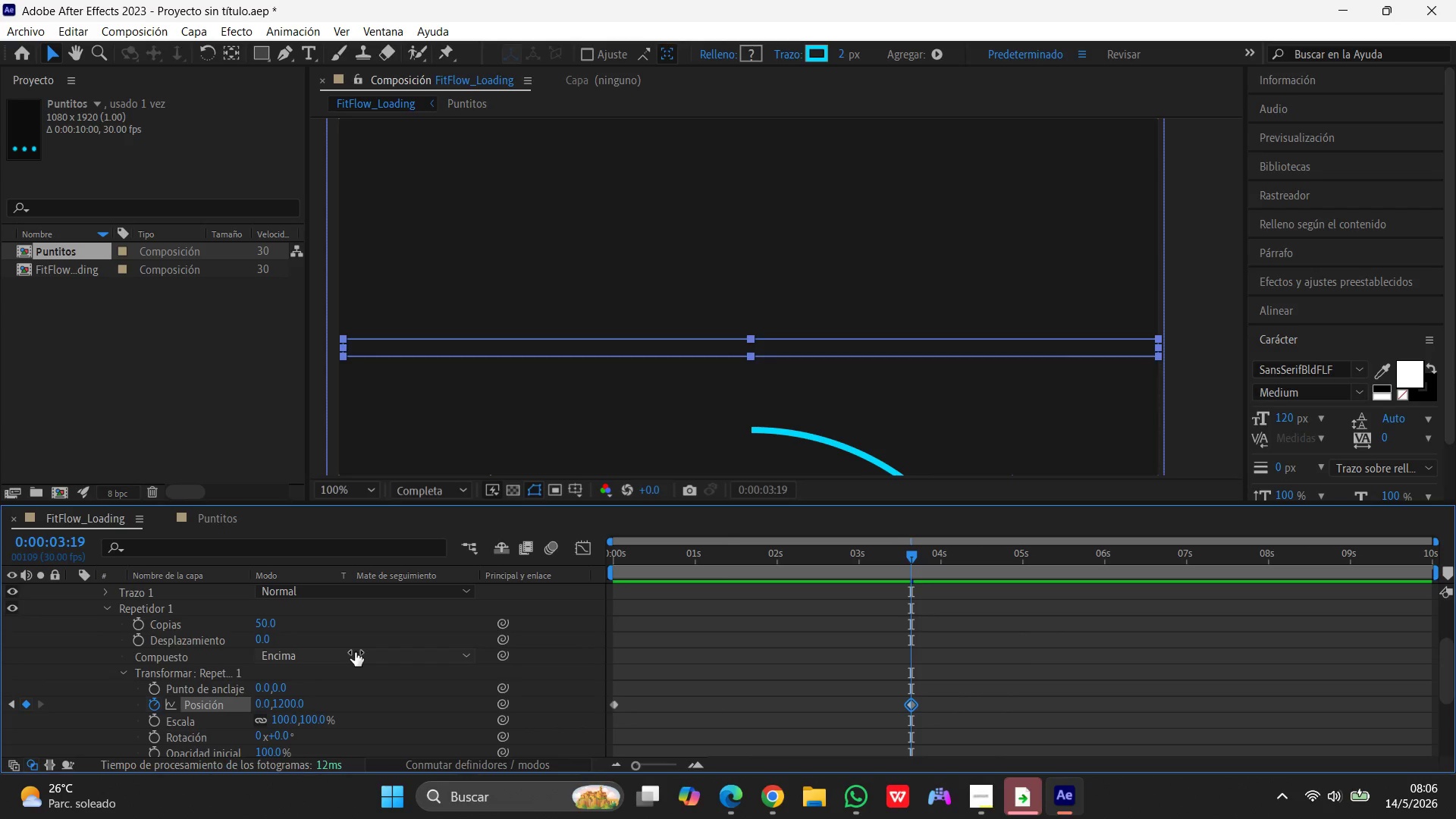 
wait(30.05)
 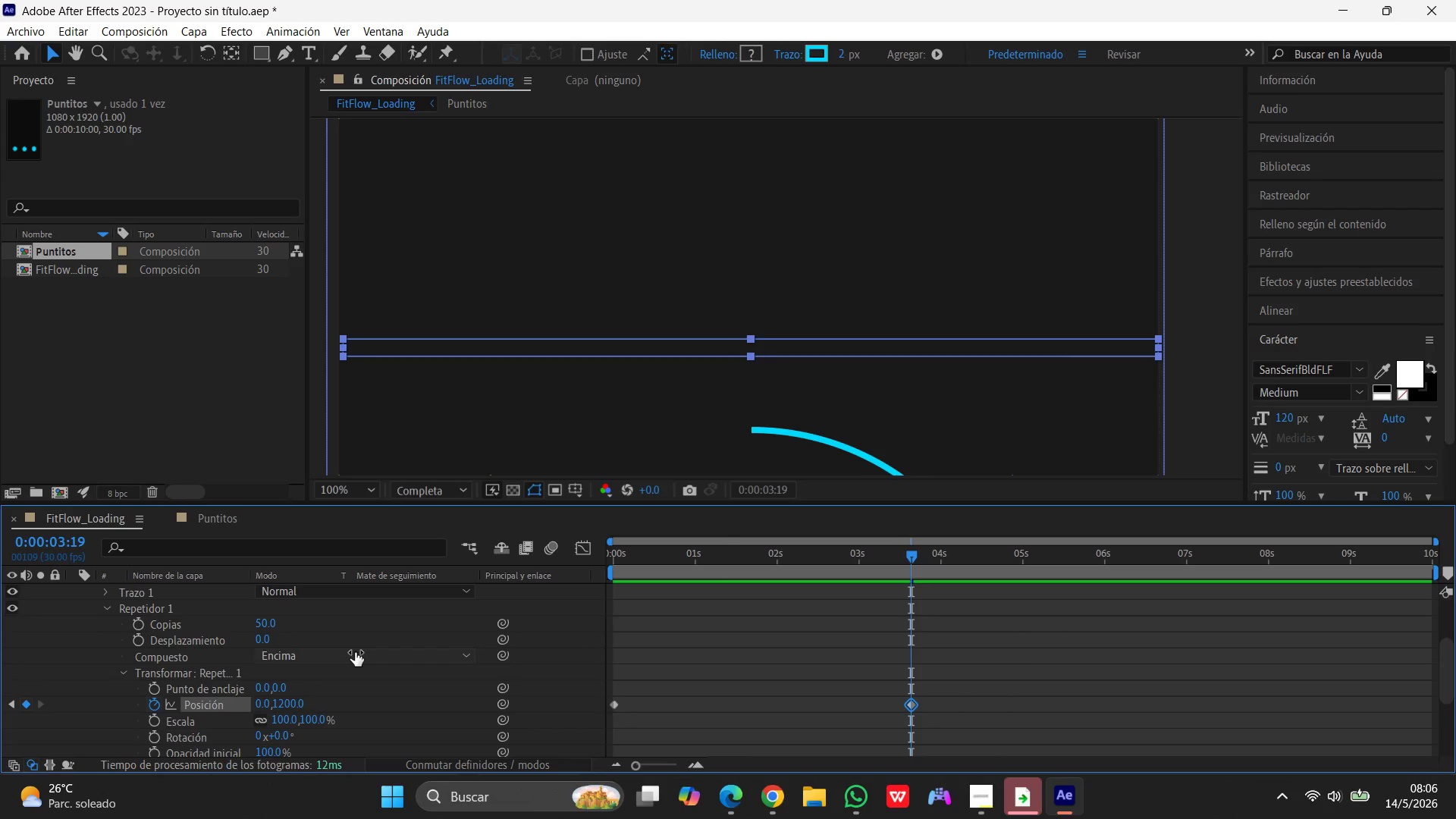 
left_click([977, 792])